 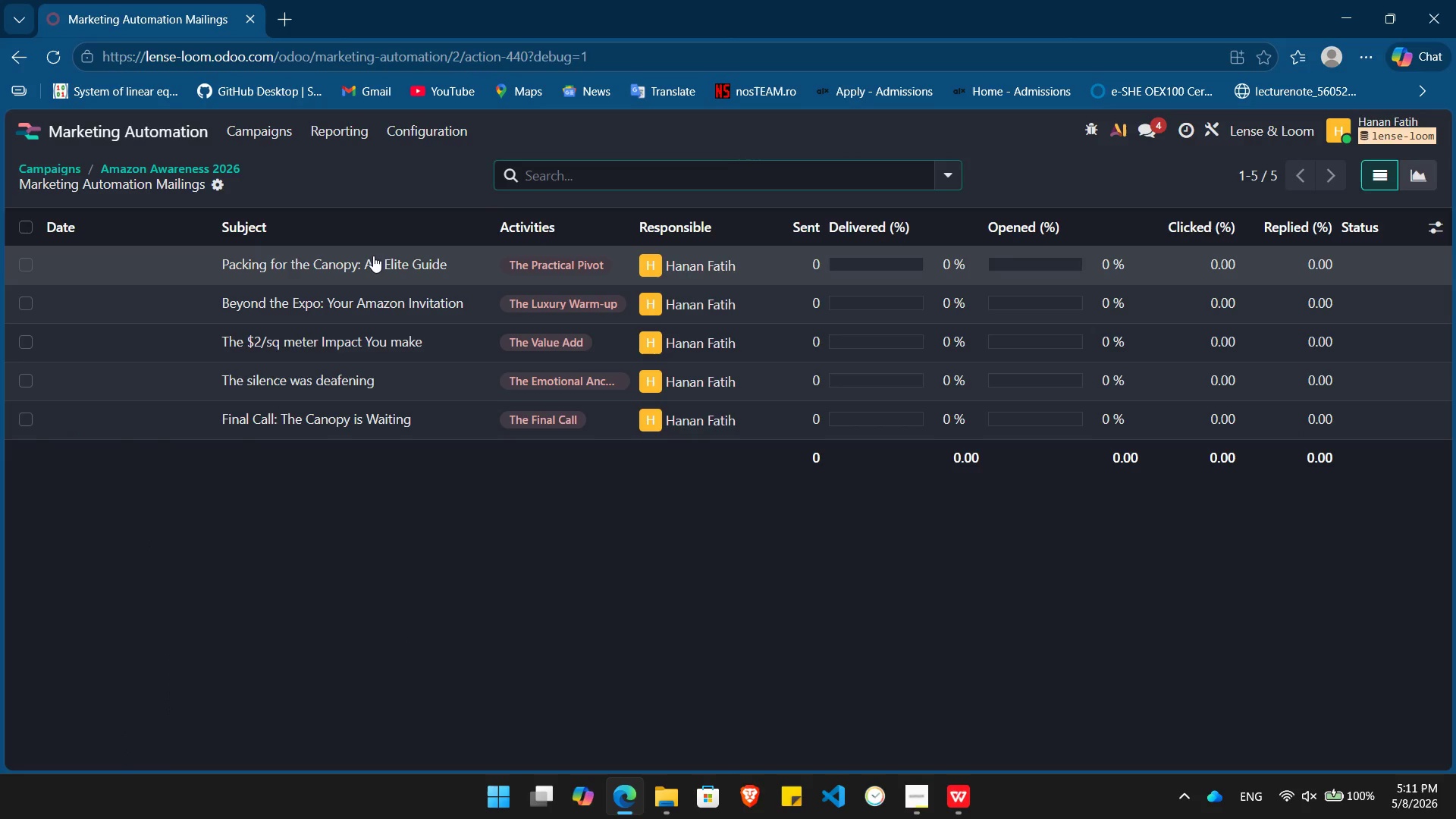 
left_click([422, 260])
 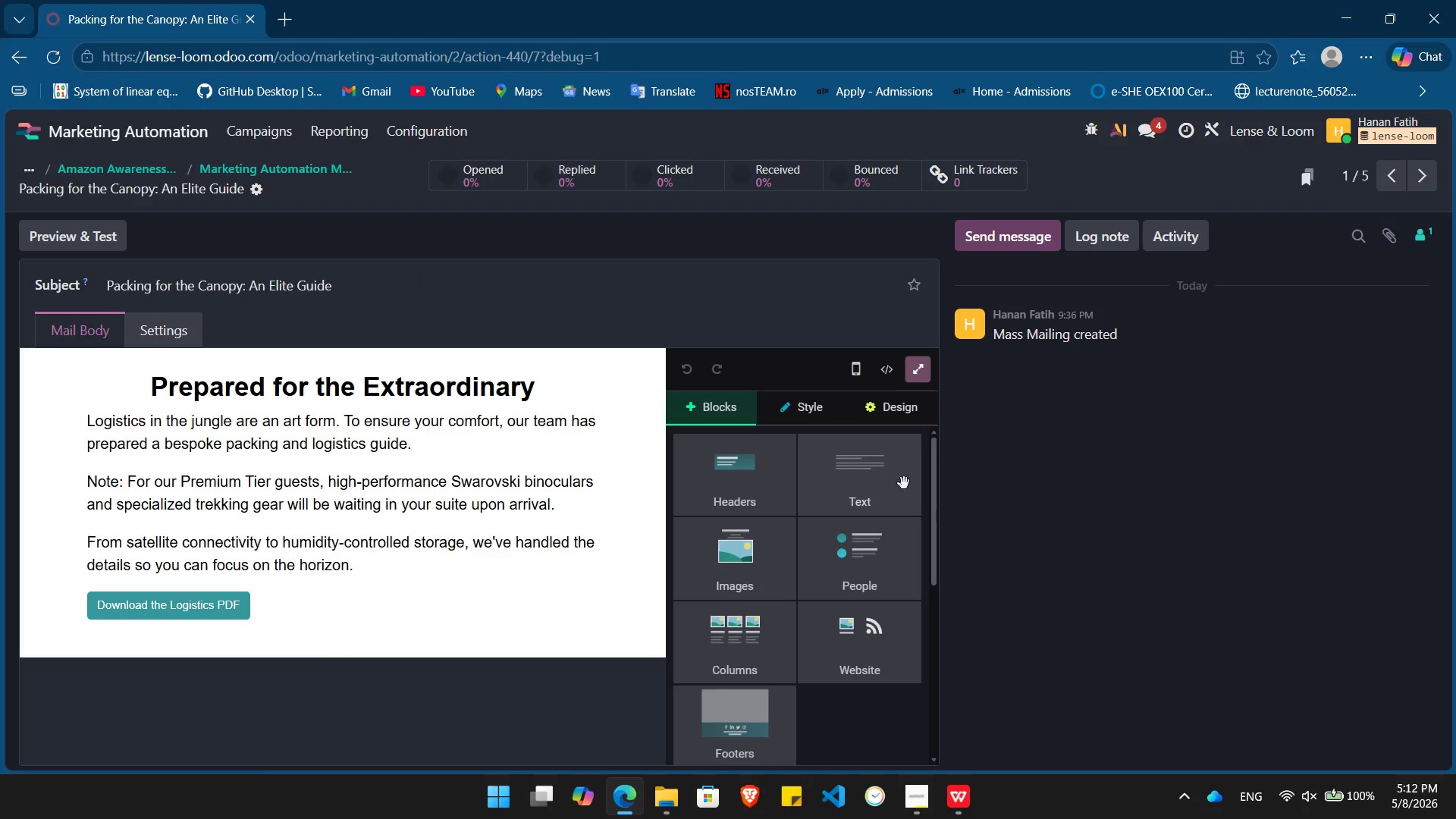 
left_click([921, 374])
 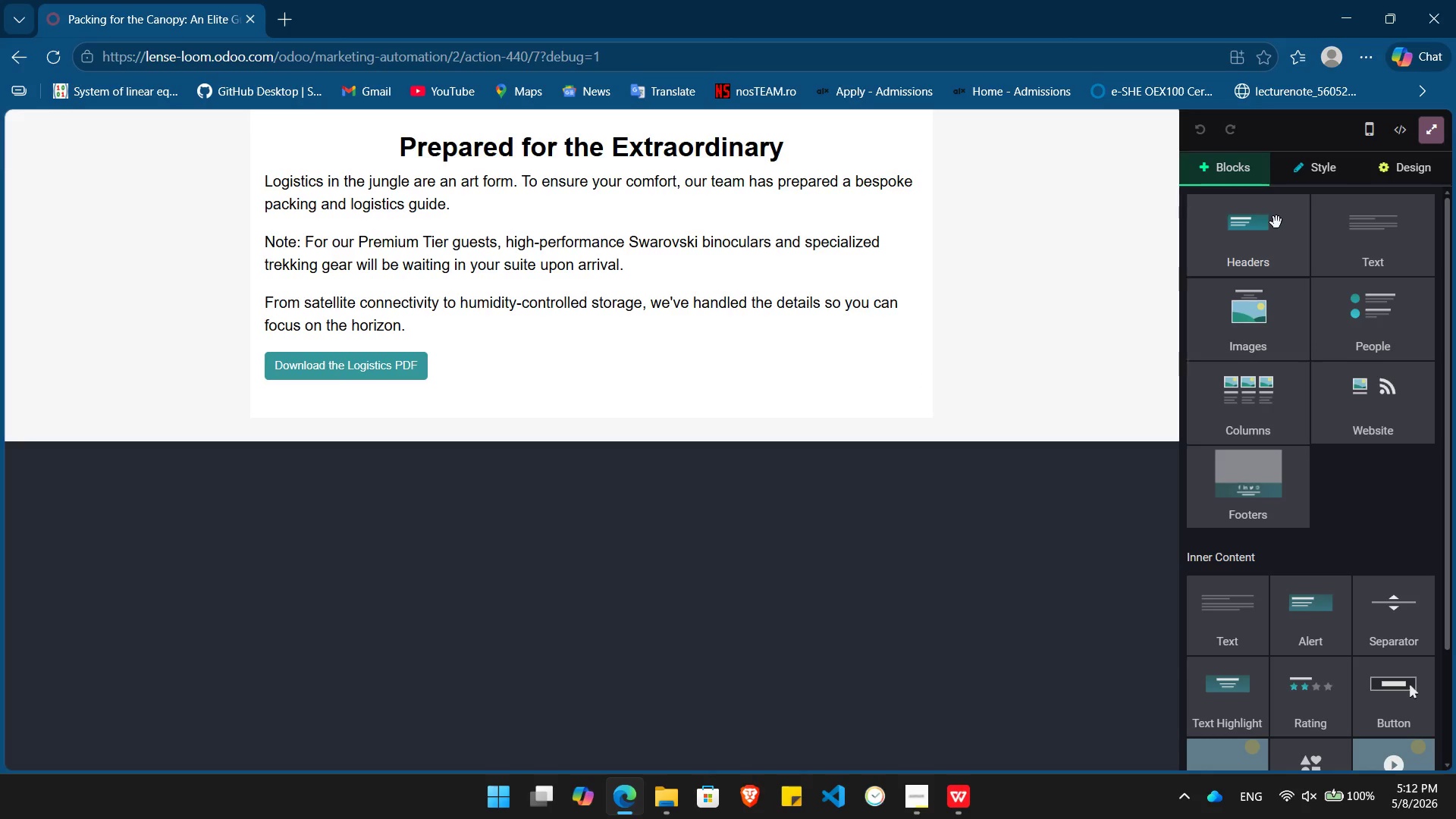 
left_click_drag(start_coordinate=[1261, 319], to_coordinate=[618, 105])
 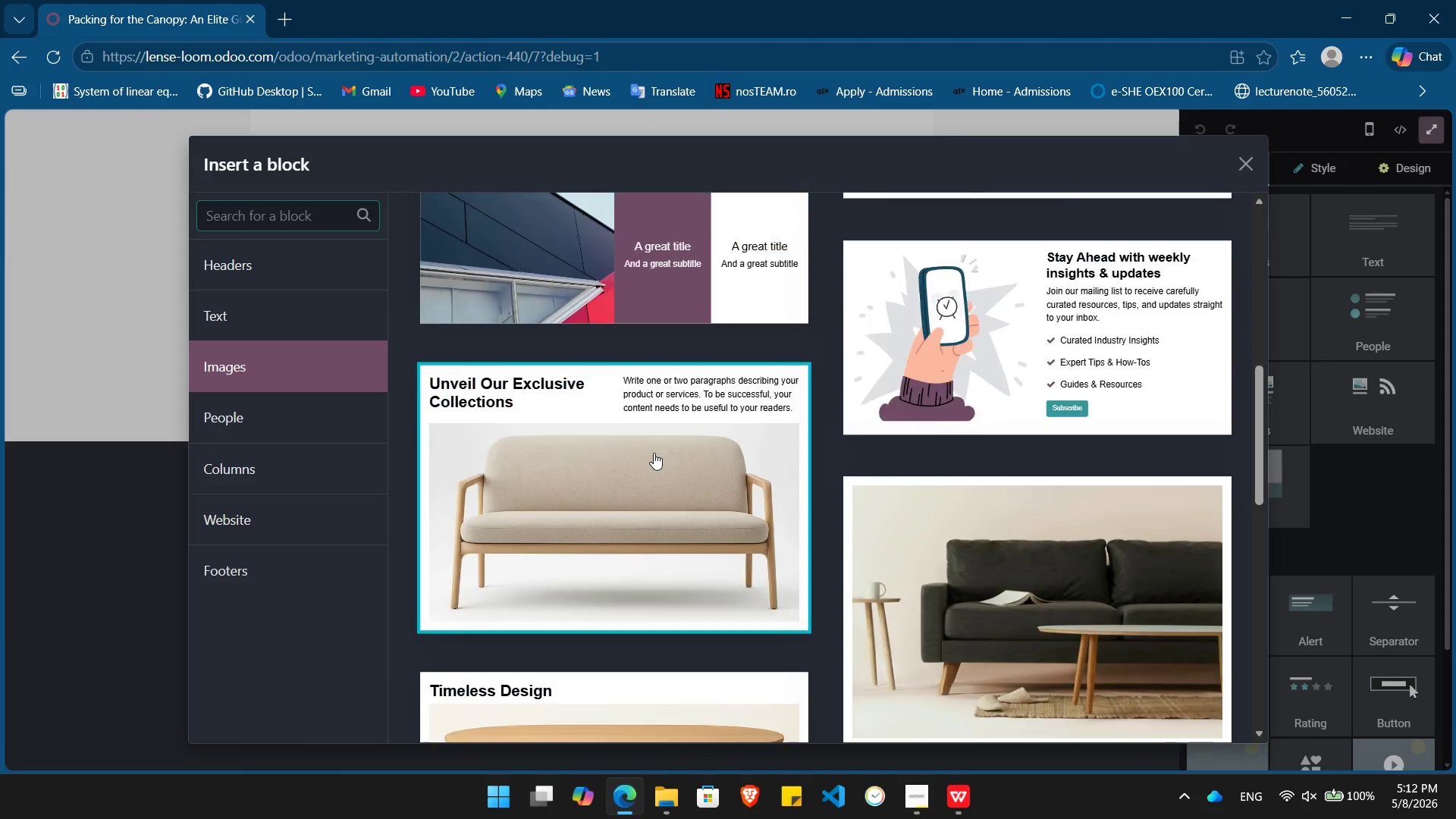 
left_click([908, 535])
 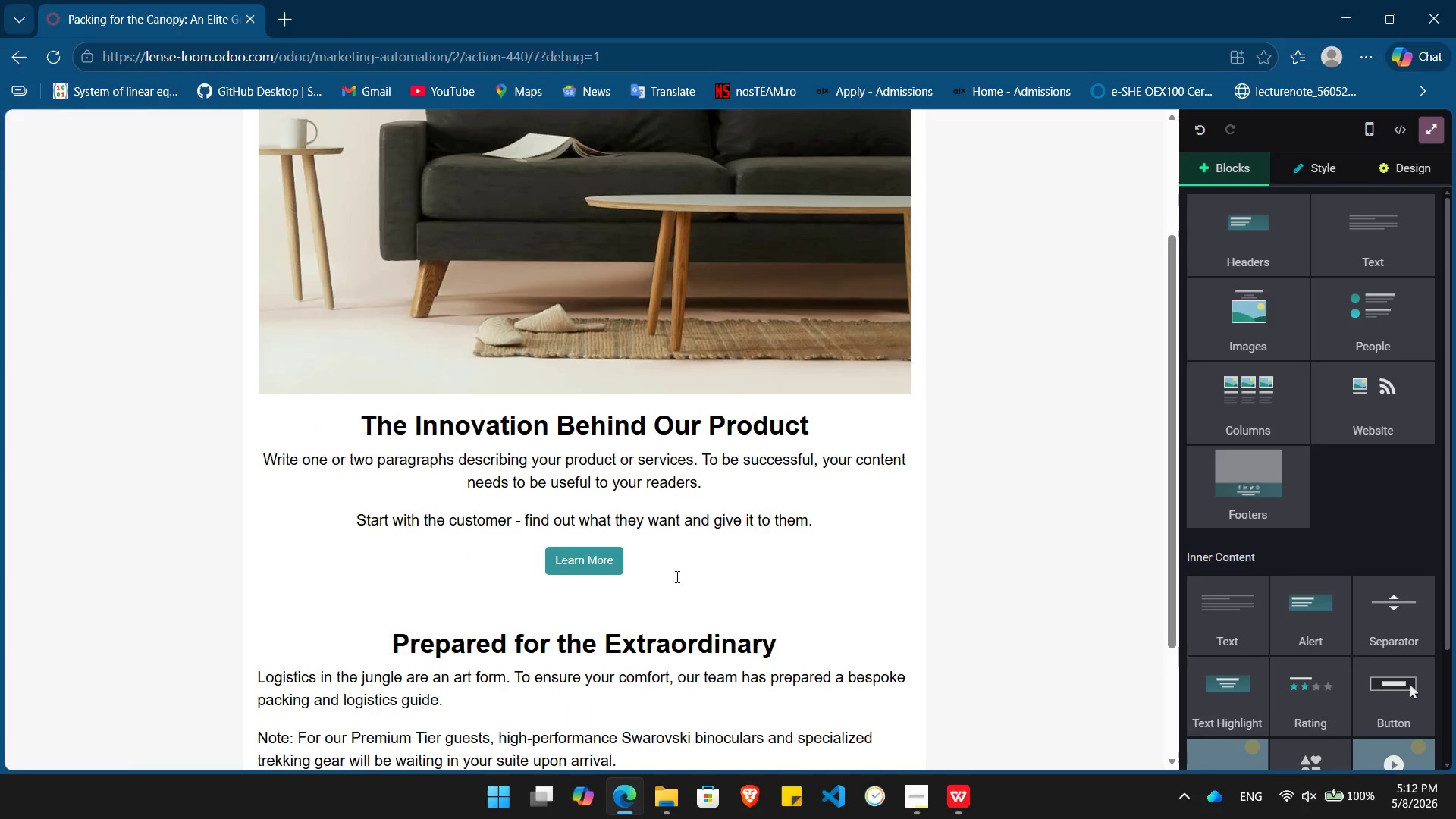 
left_click_drag(start_coordinate=[661, 573], to_coordinate=[329, 416])
 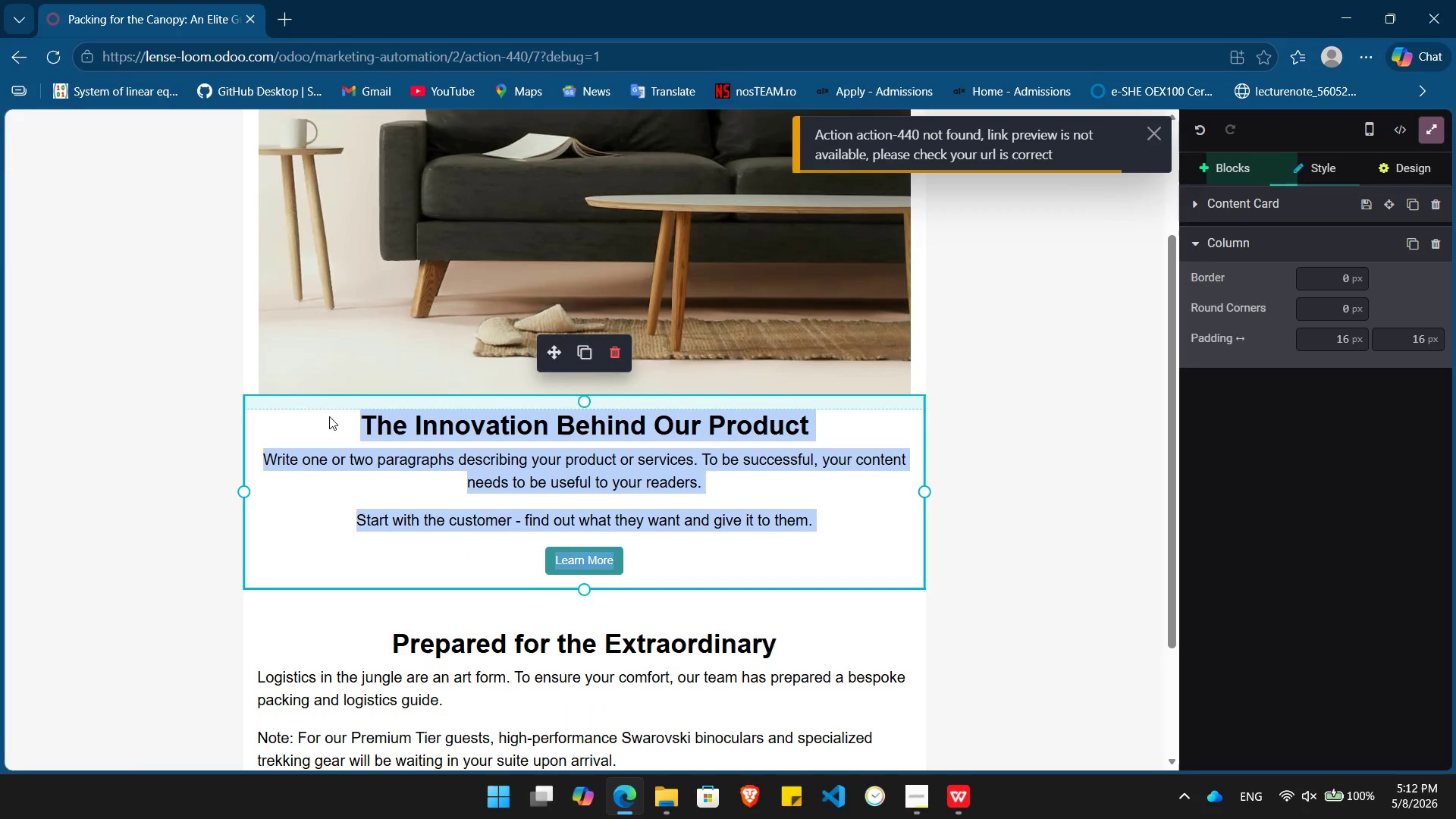 
key(Backspace)
 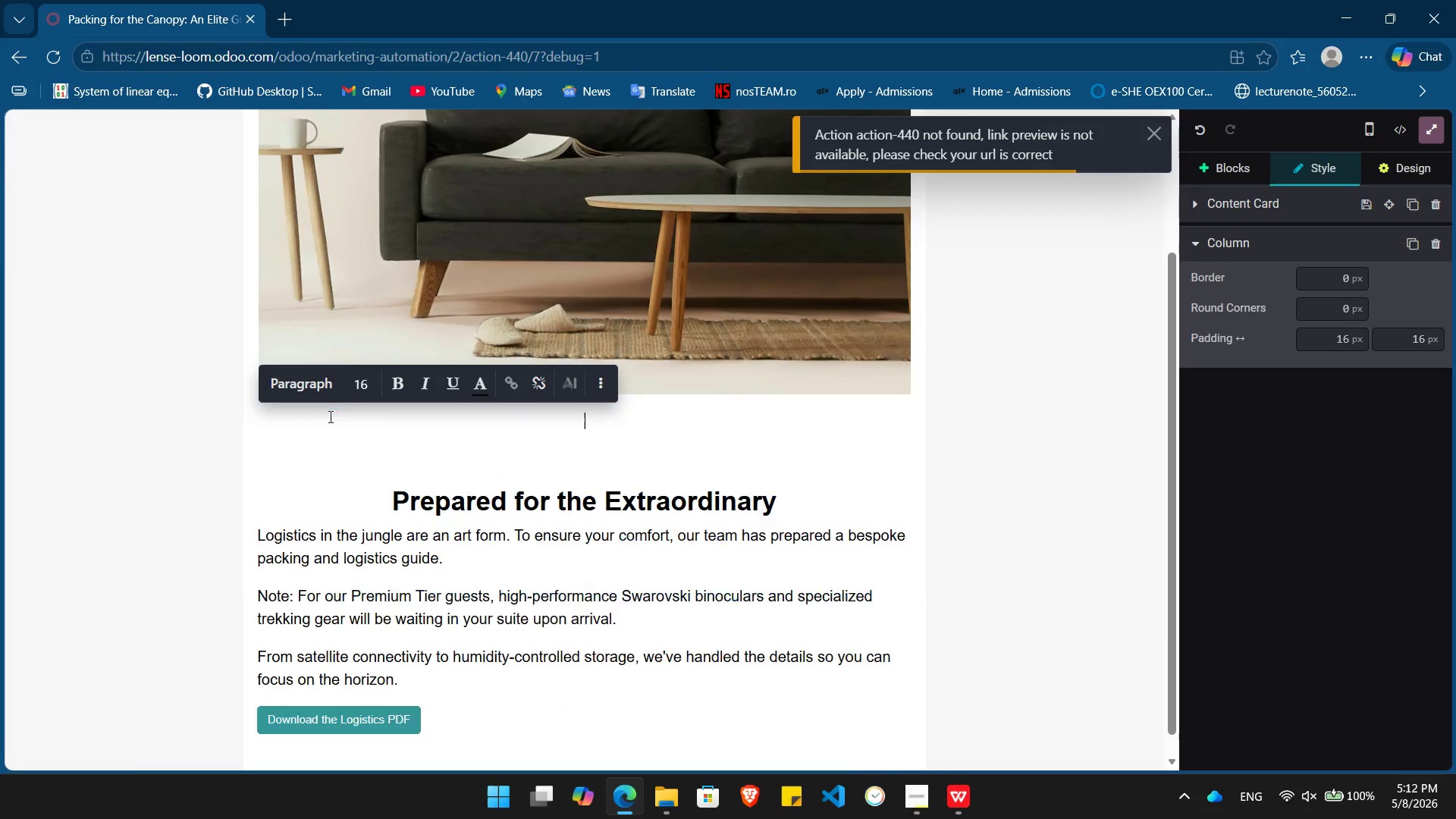 
key(Backspace)
 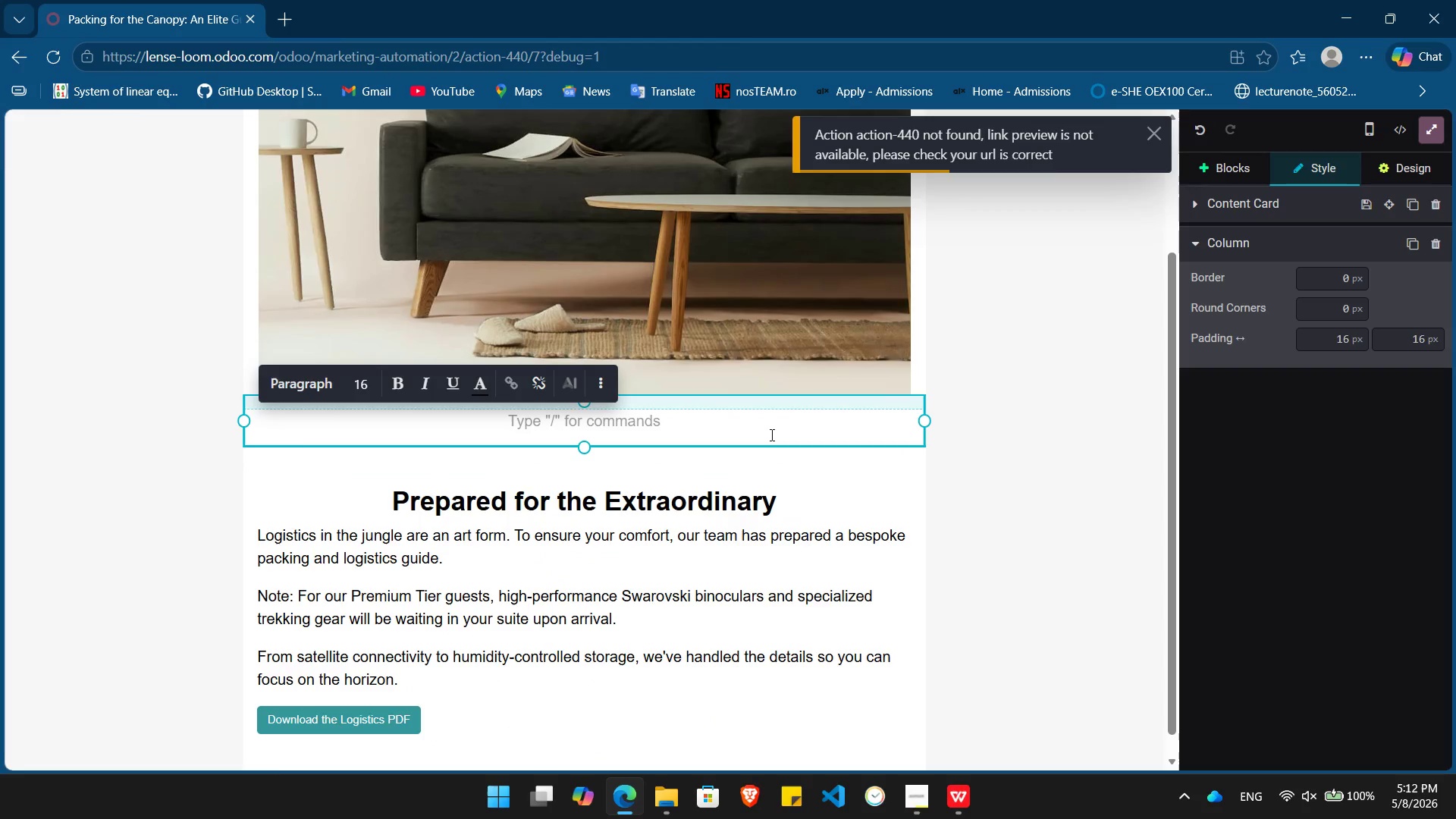 
left_click([770, 435])
 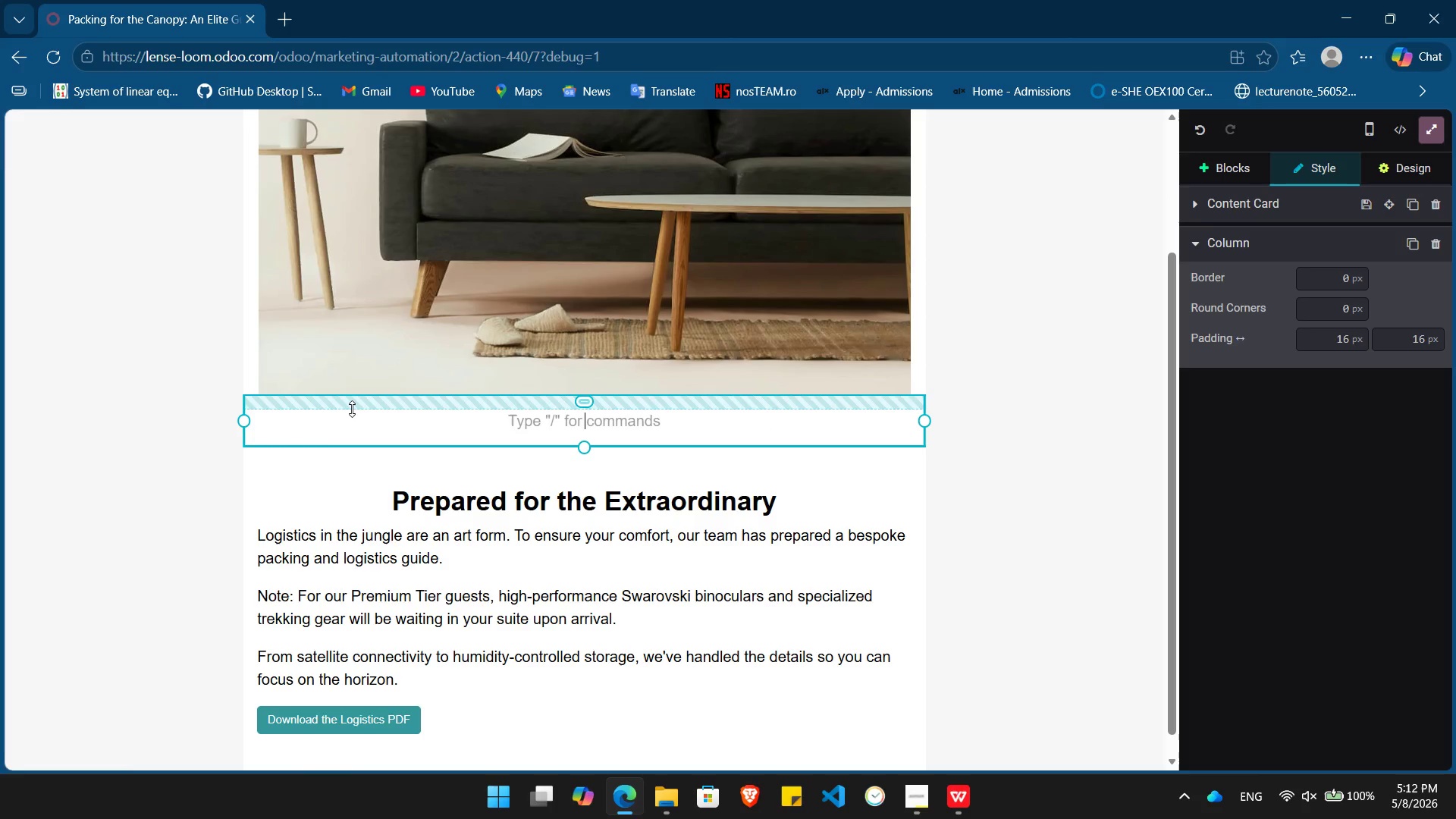 
left_click([352, 411])
 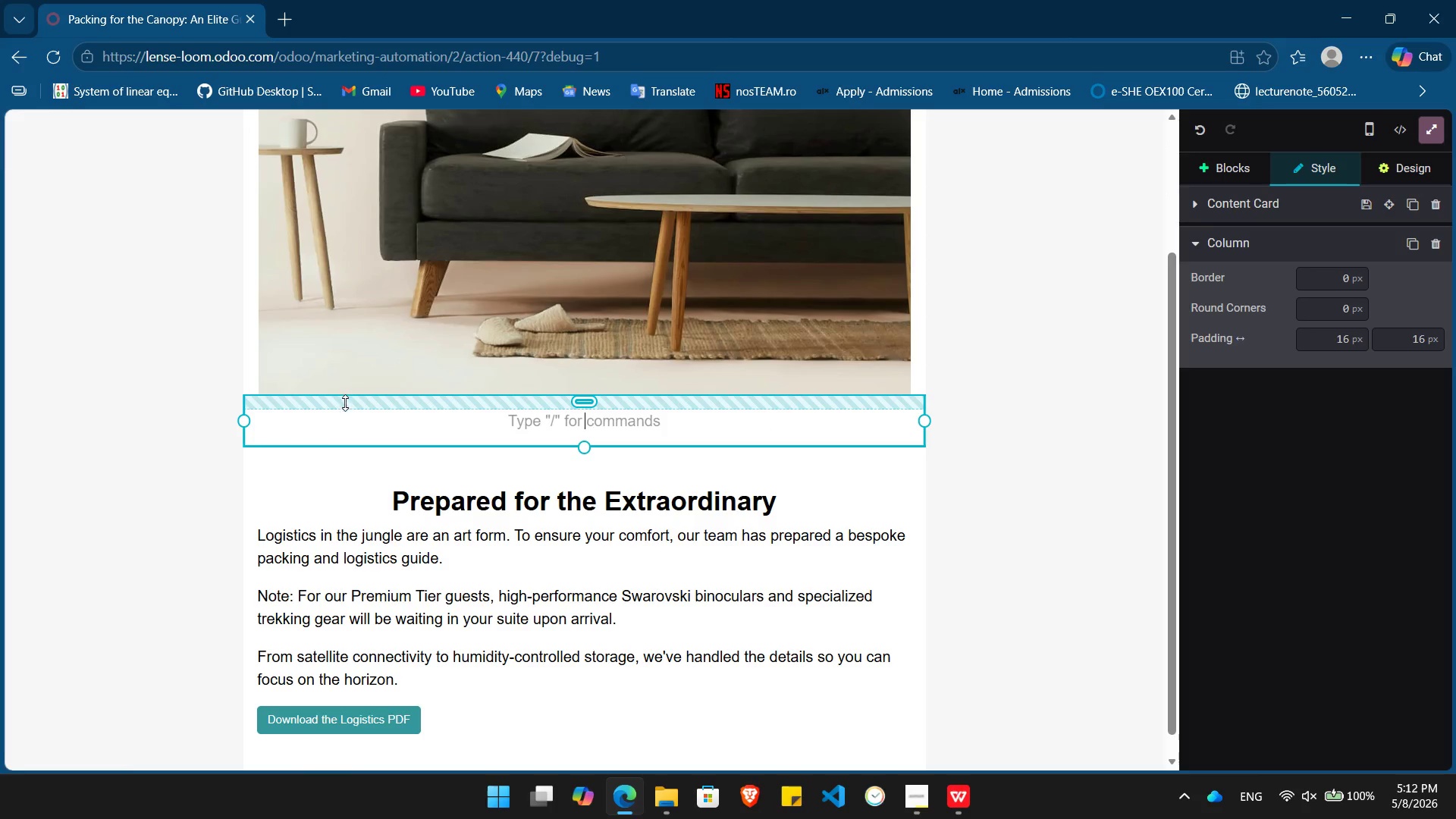 
left_click([345, 403])
 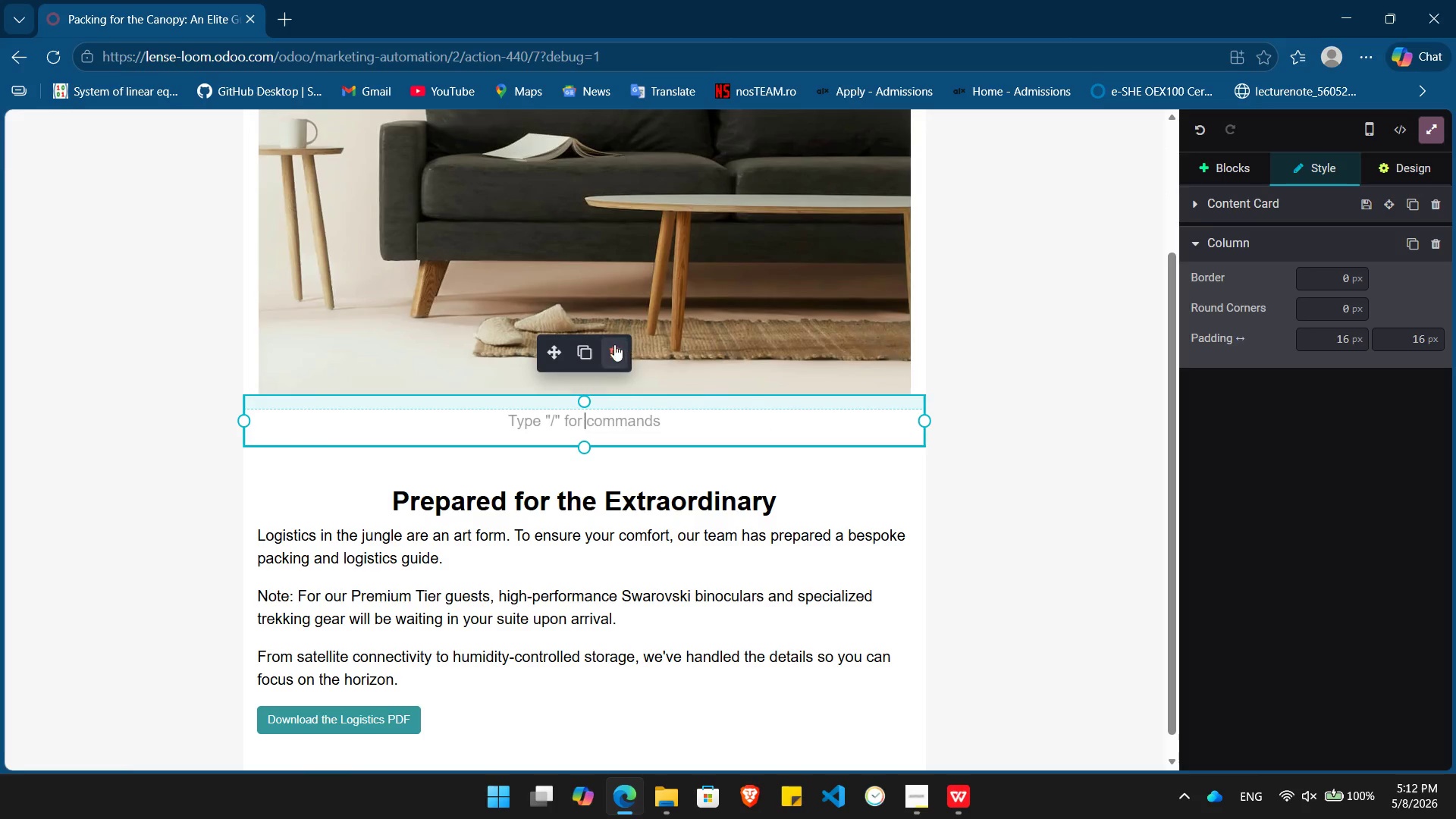 
left_click([613, 345])
 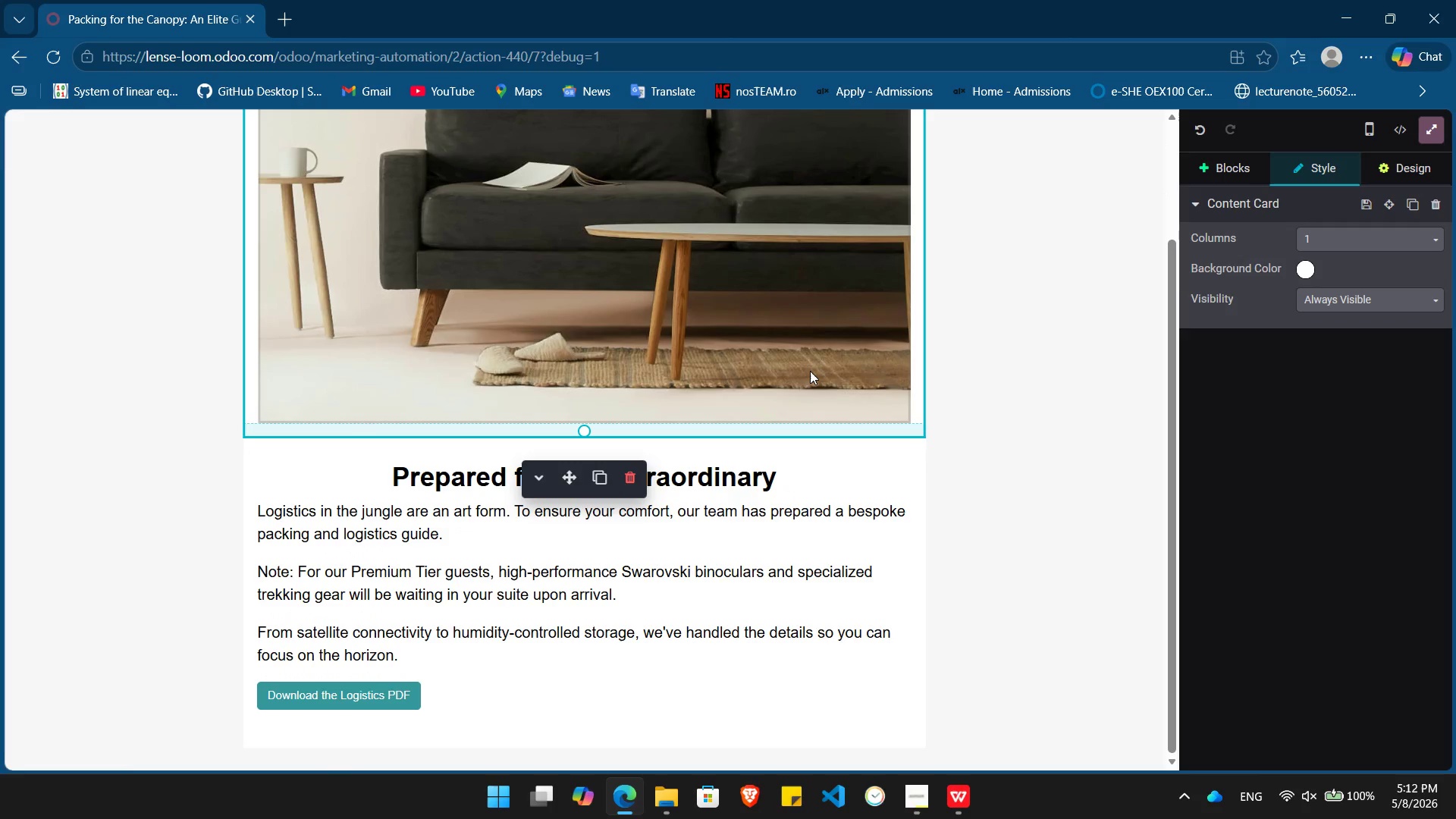 
double_click([810, 371])
 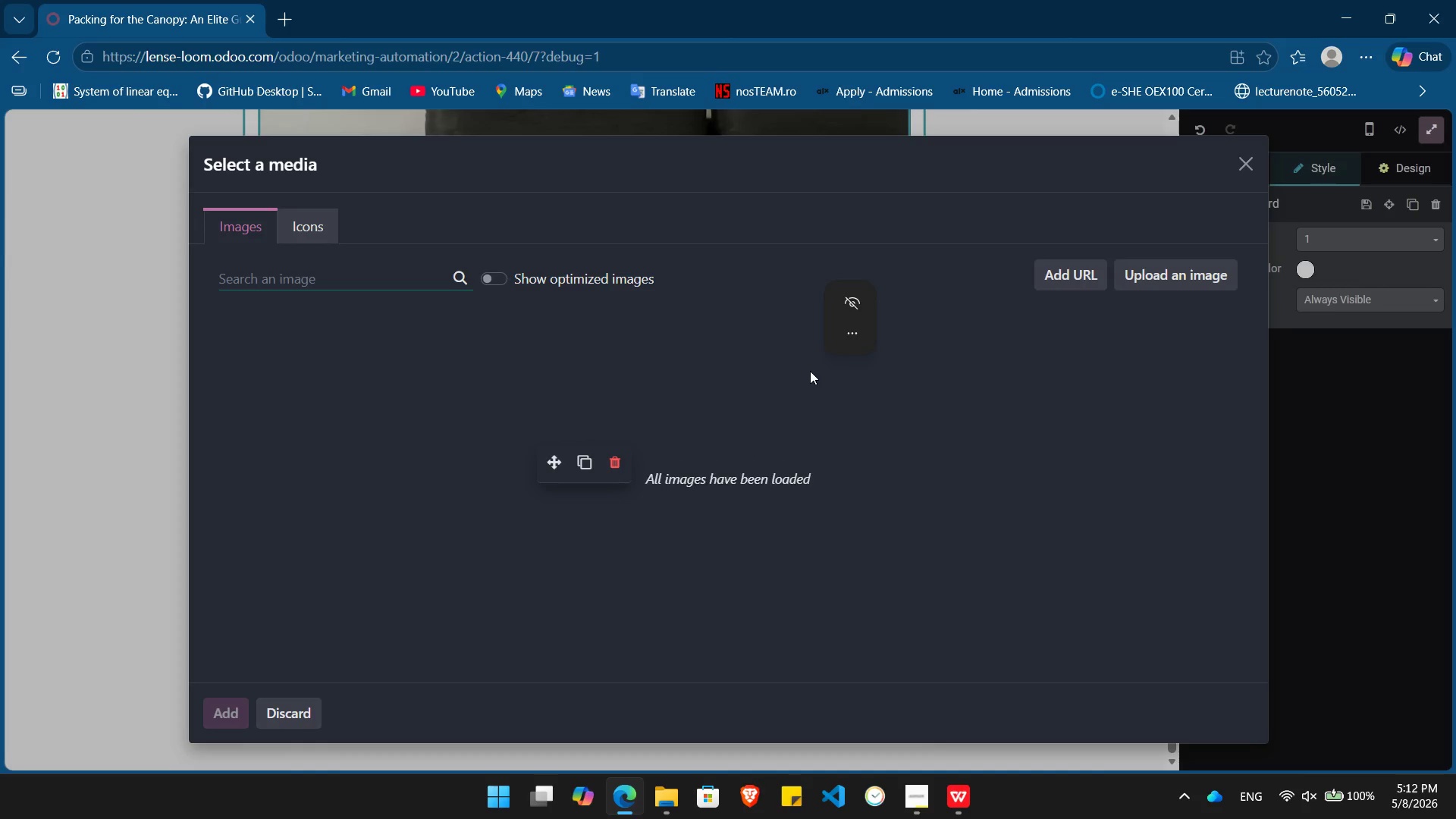 
key(Alt+Tab)
 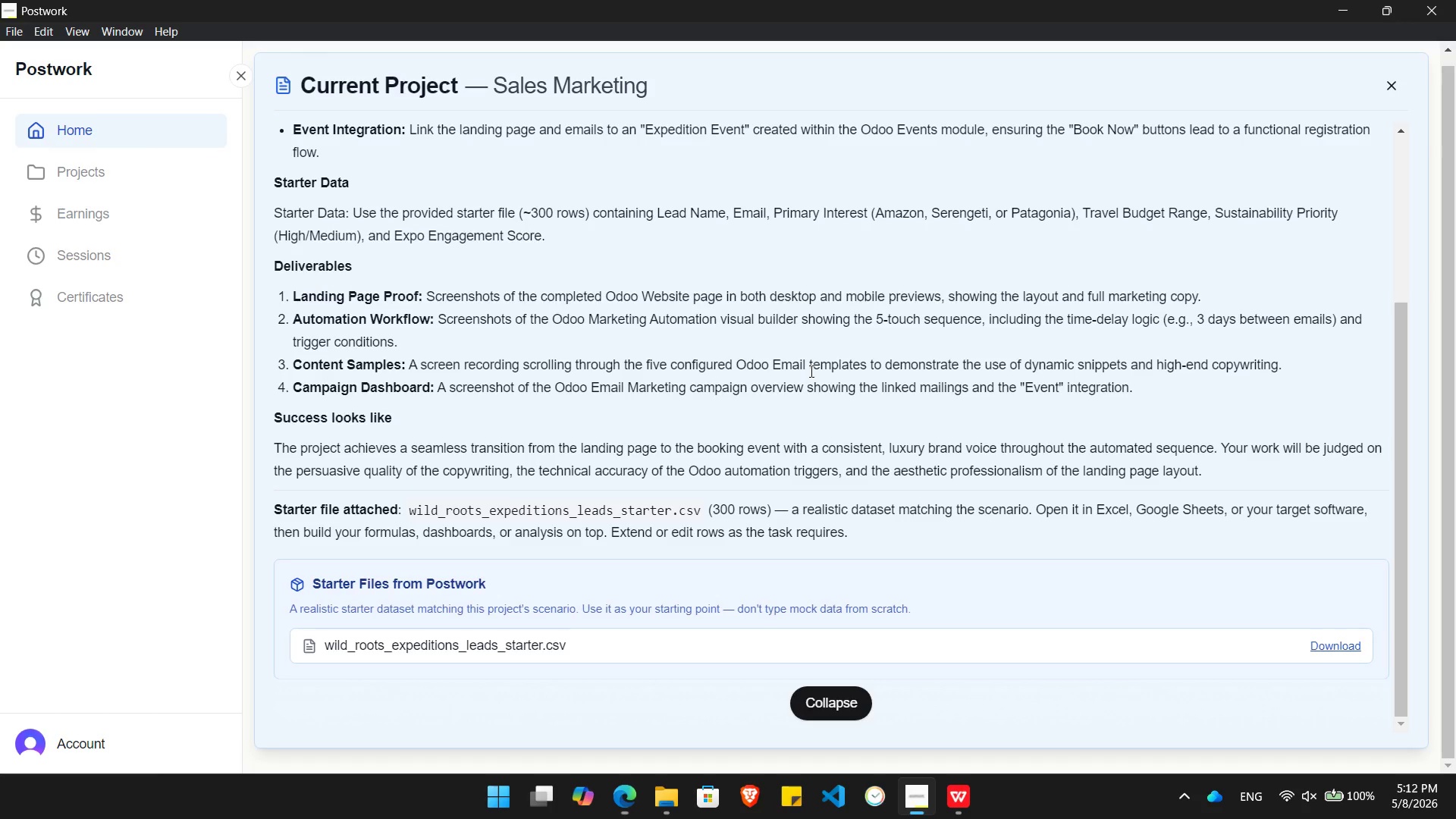 
key(Alt+AltLeft)
 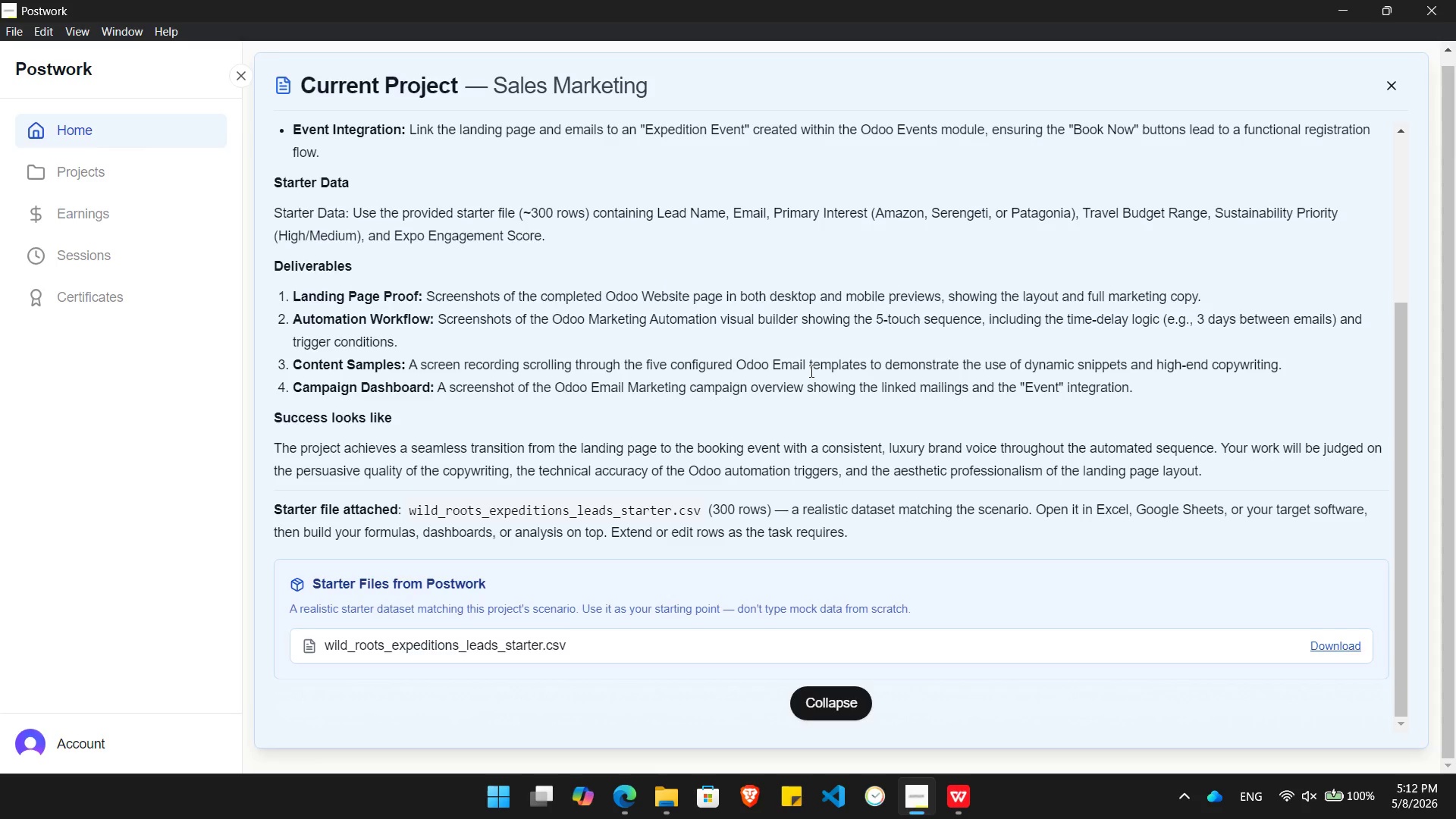 
key(Alt+Tab)
 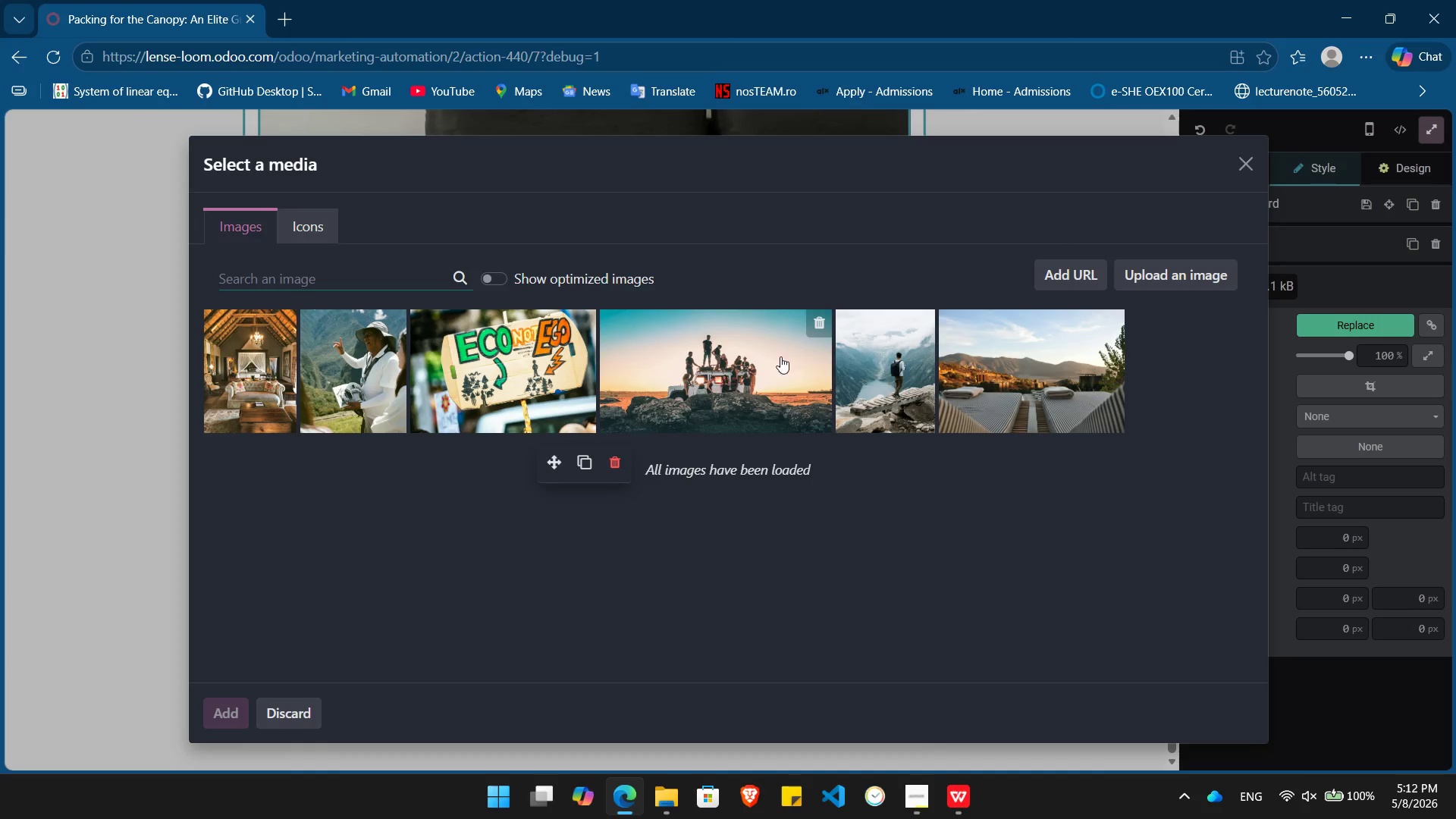 
left_click([1037, 364])
 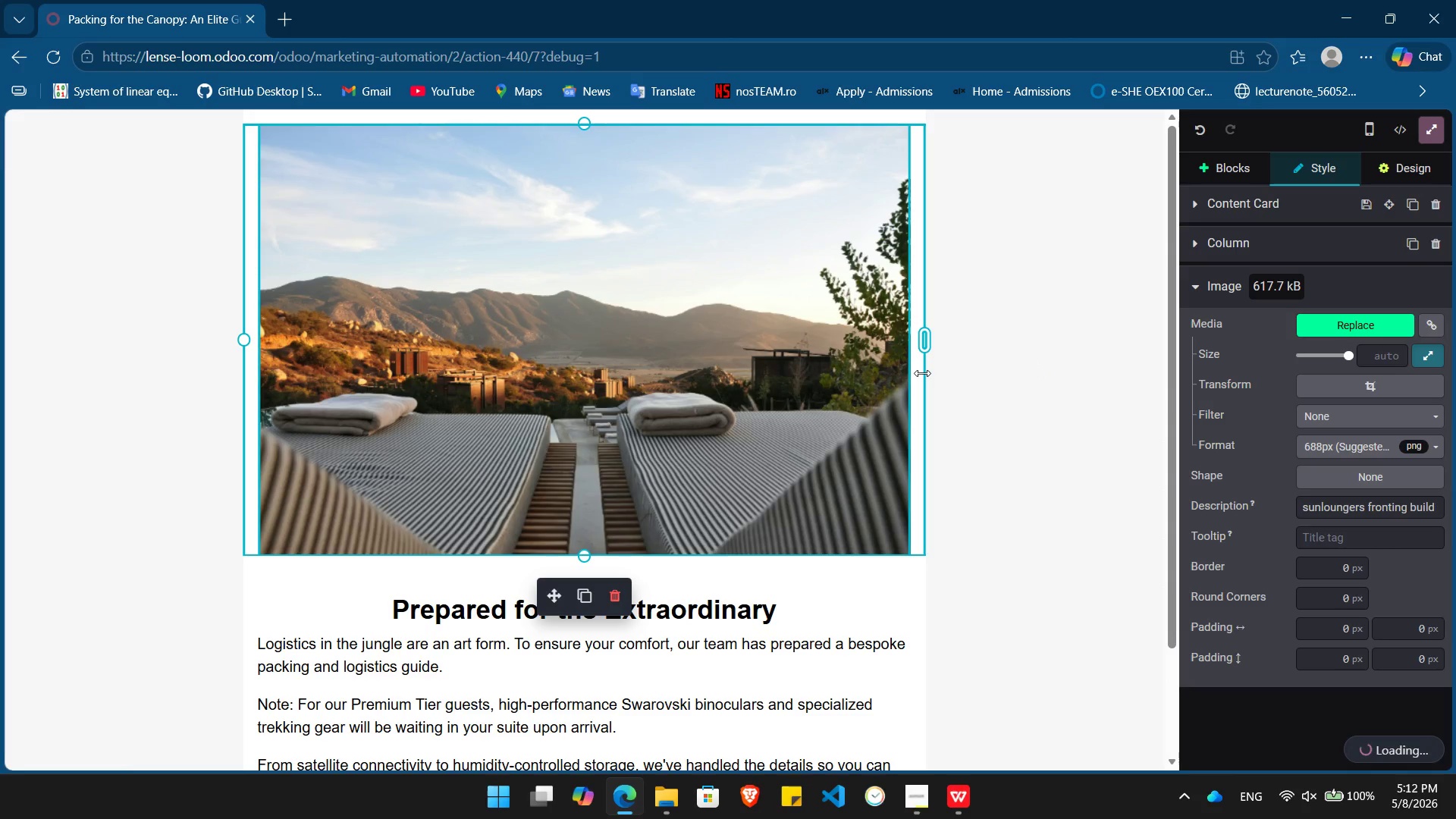 
left_click([1003, 416])
 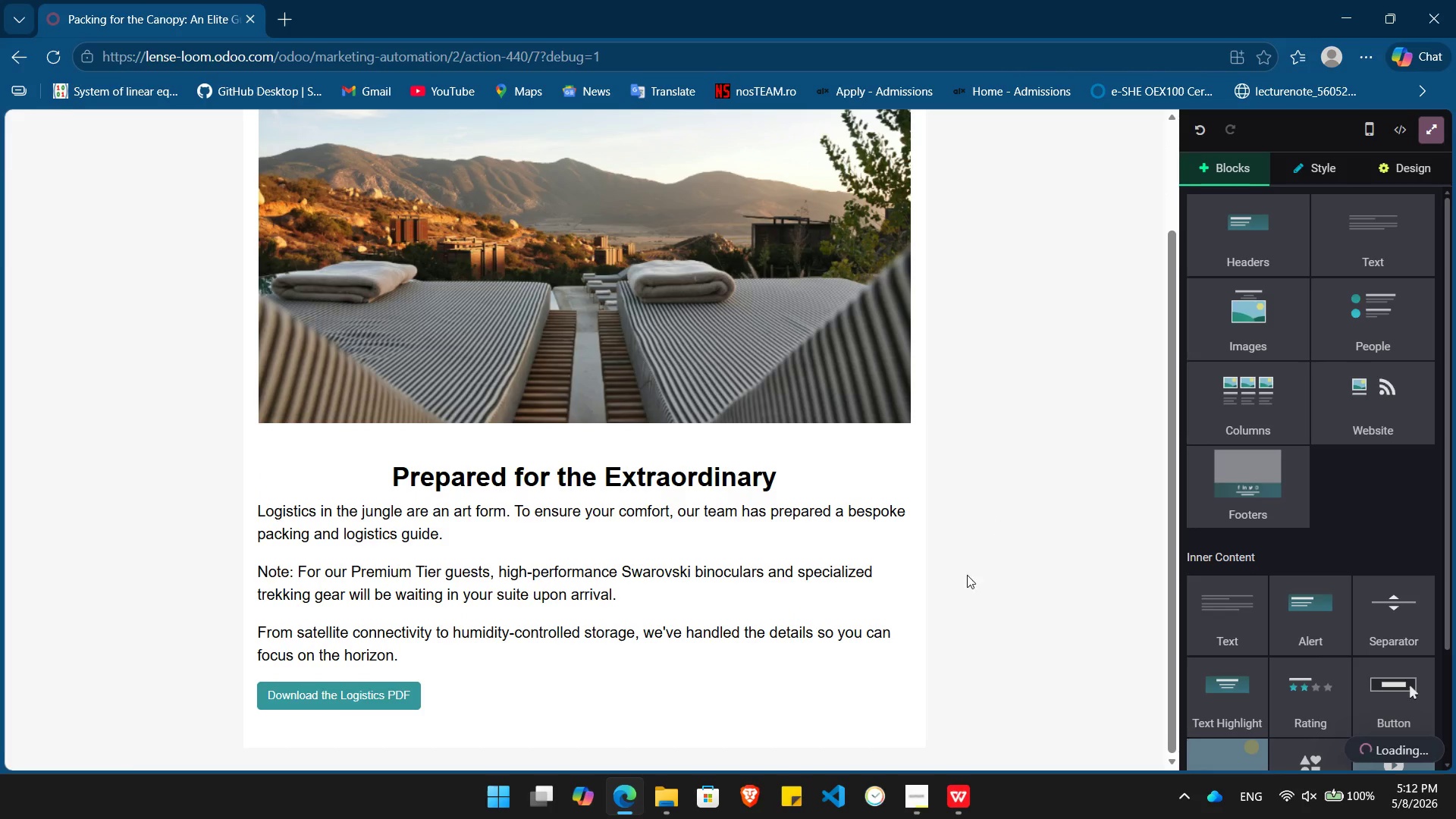 
left_click([1415, 177])
 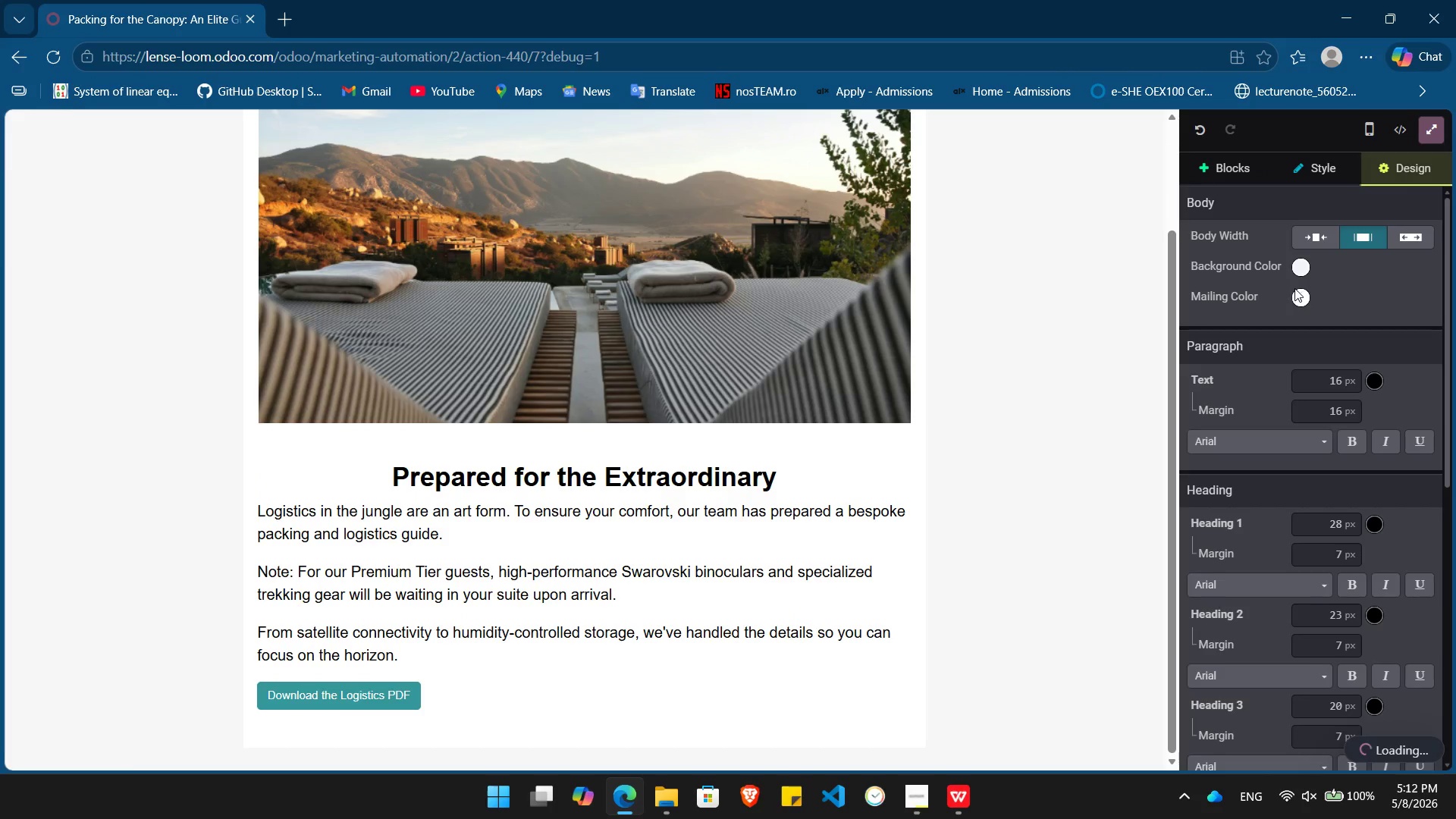 
left_click([1307, 297])
 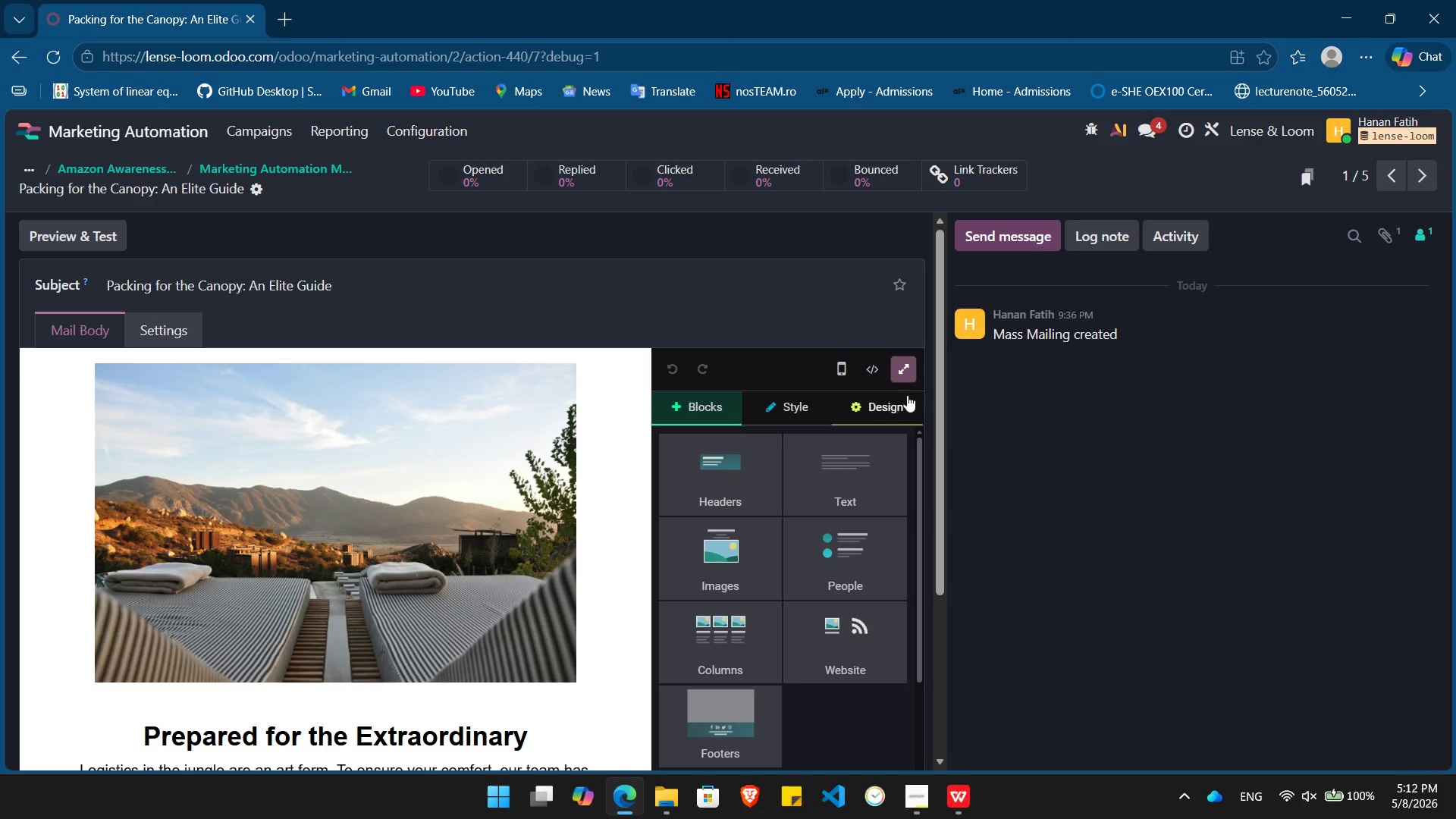 
left_click([882, 399])
 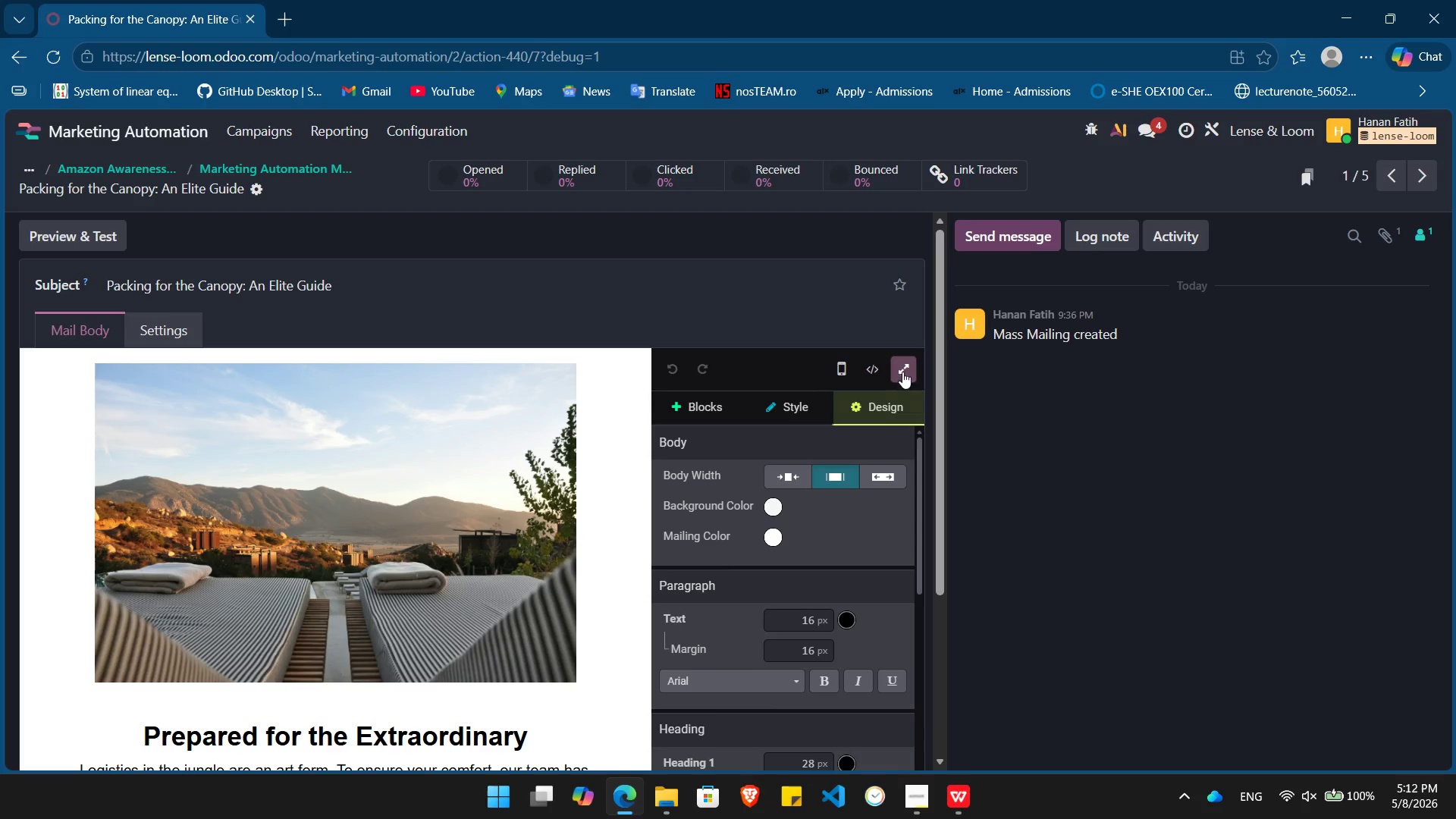 
left_click([904, 370])
 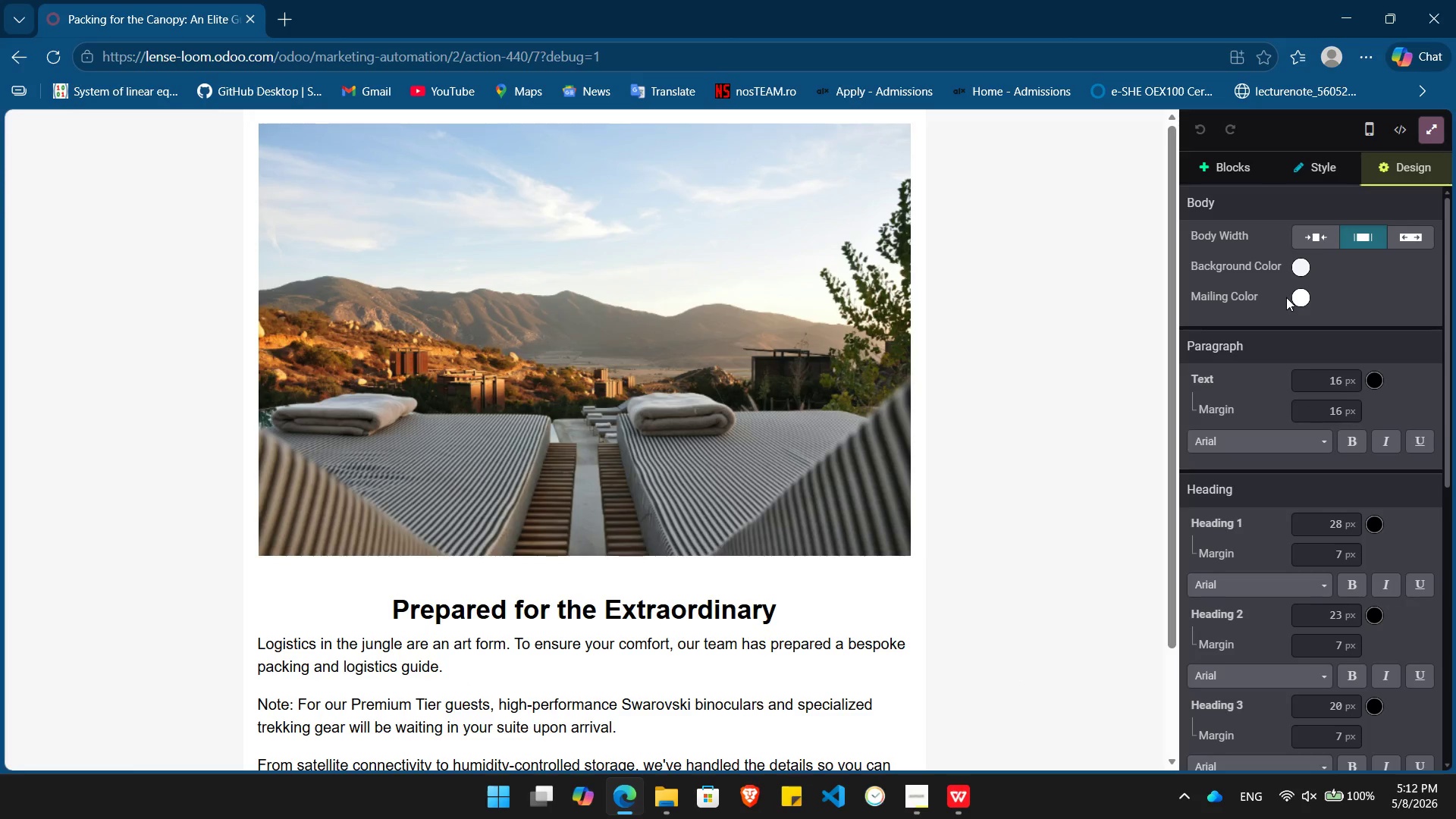 
left_click([1298, 297])
 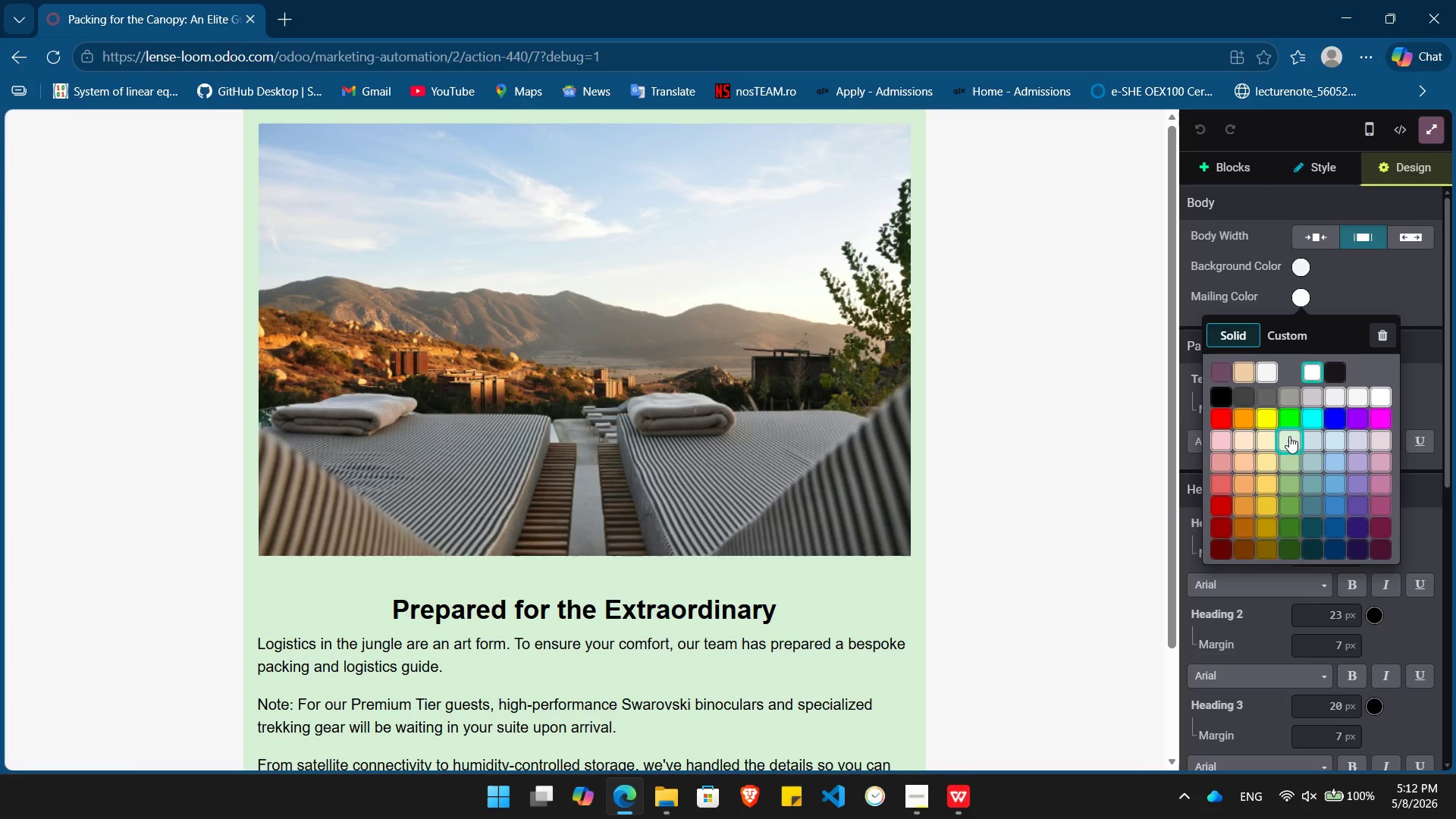 
left_click([1289, 436])
 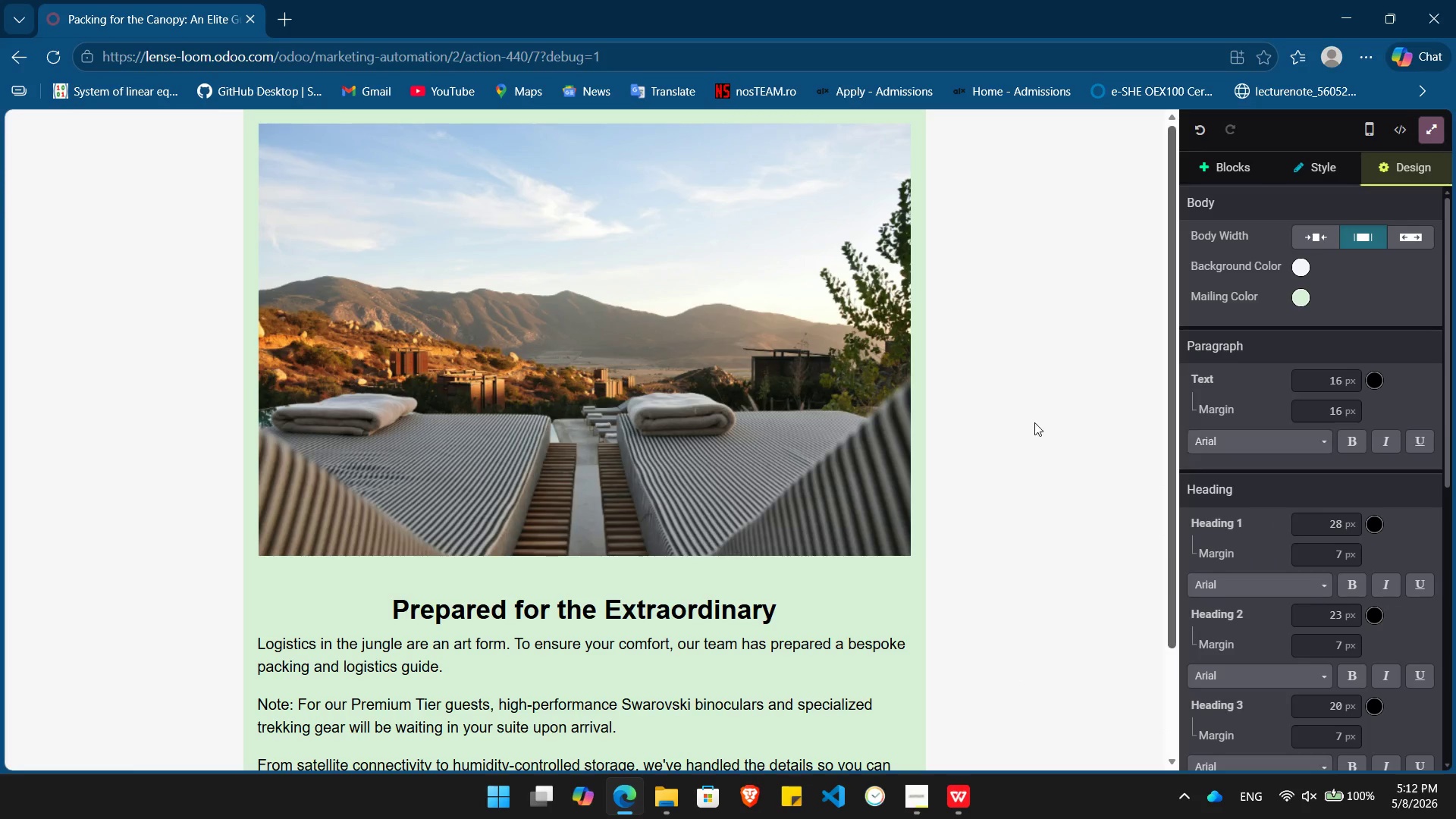 
mouse_move([921, 410])
 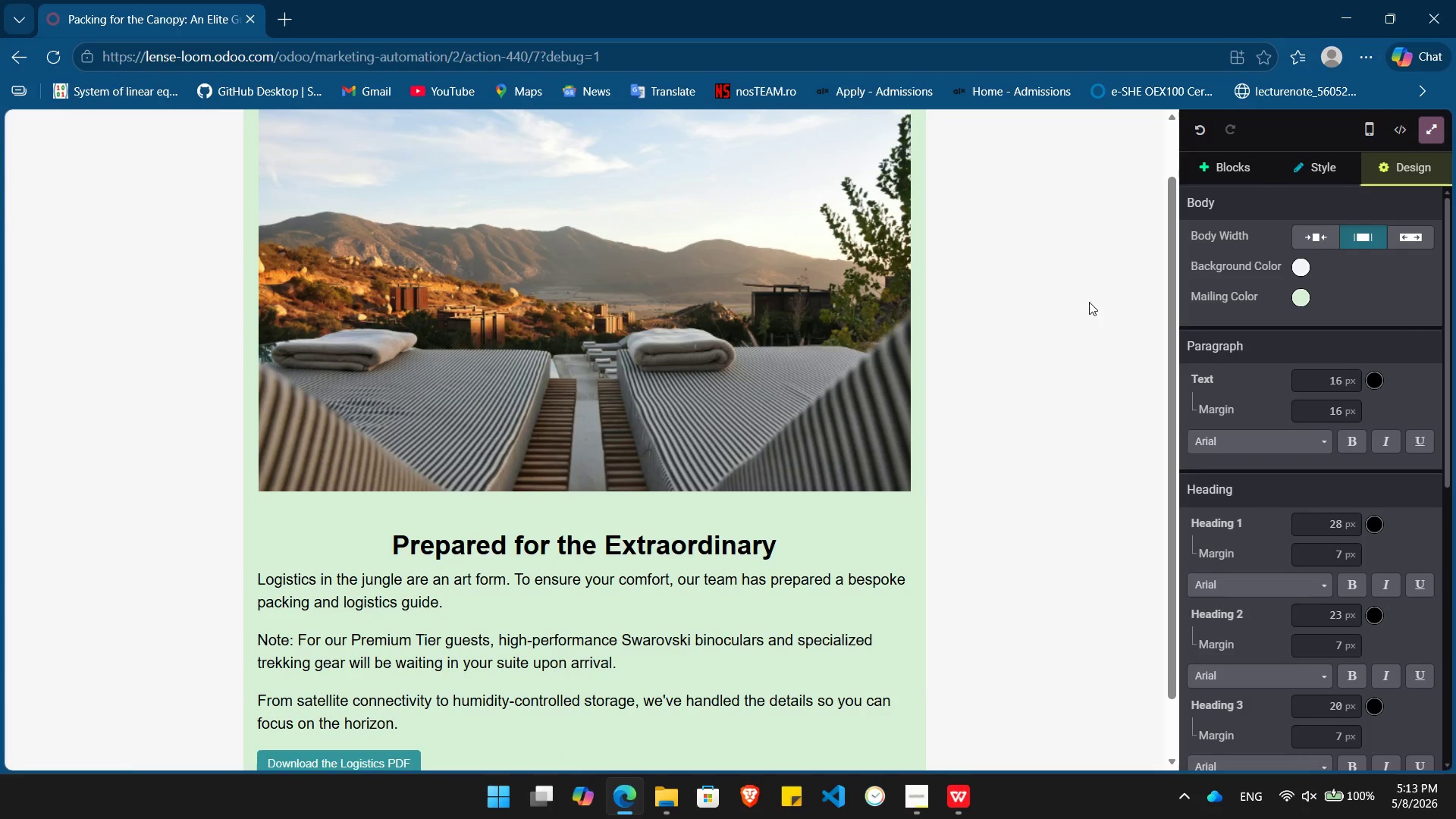 
key(Alt+Tab)